 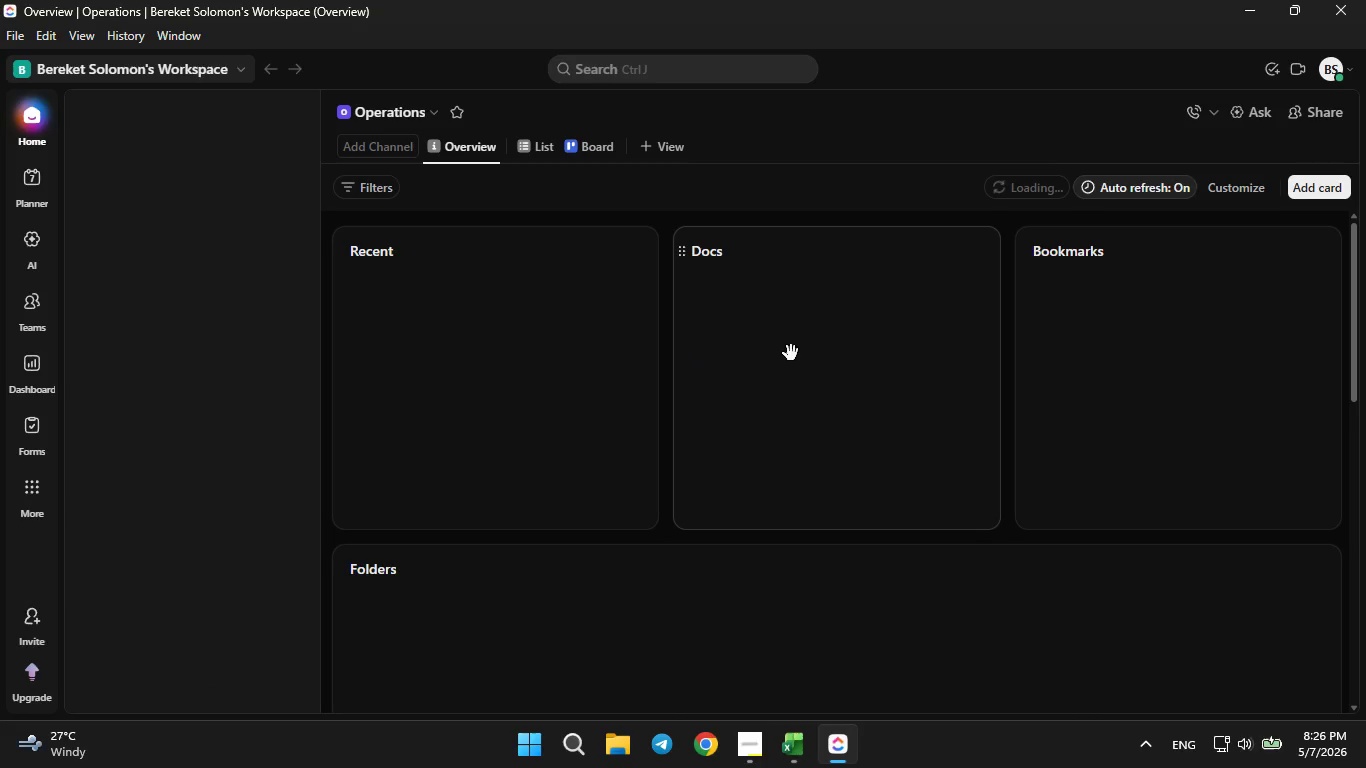 
left_click([285, 346])
 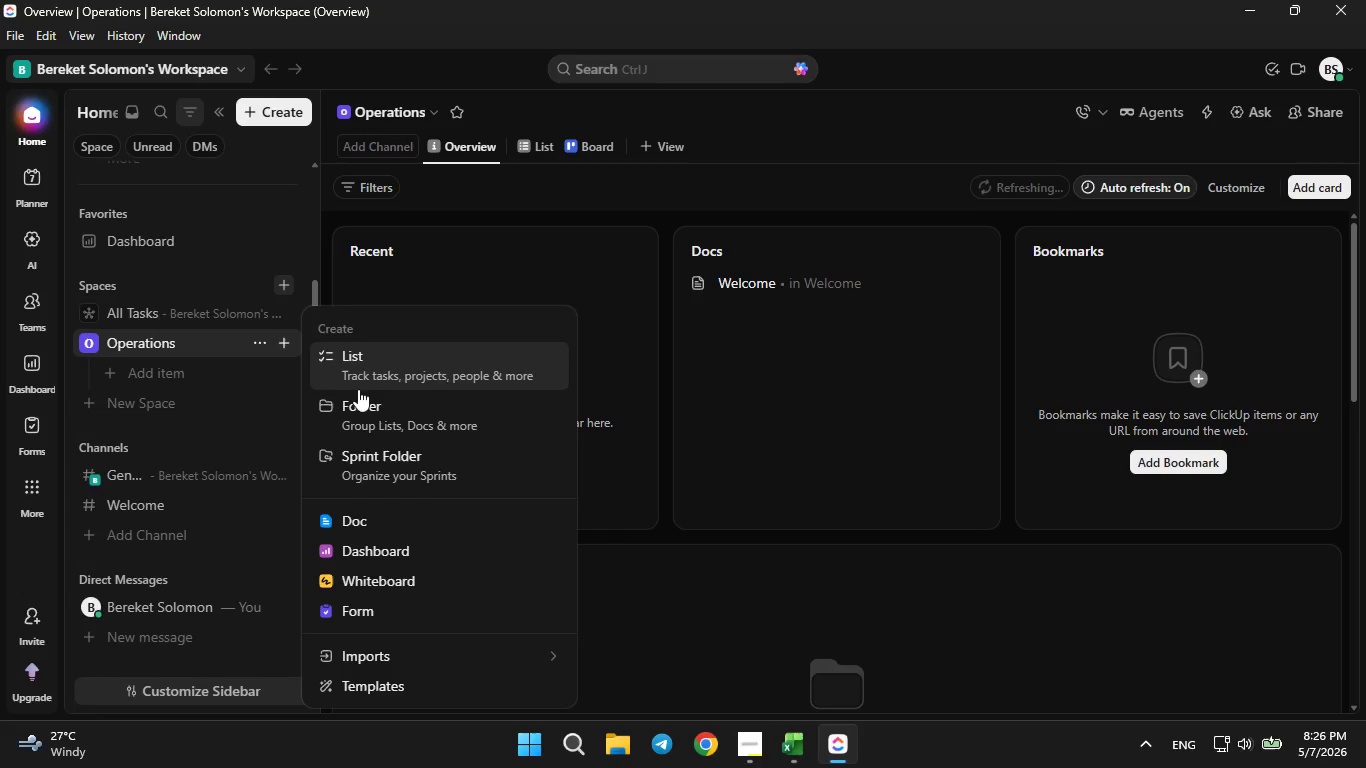 
double_click([373, 403])
 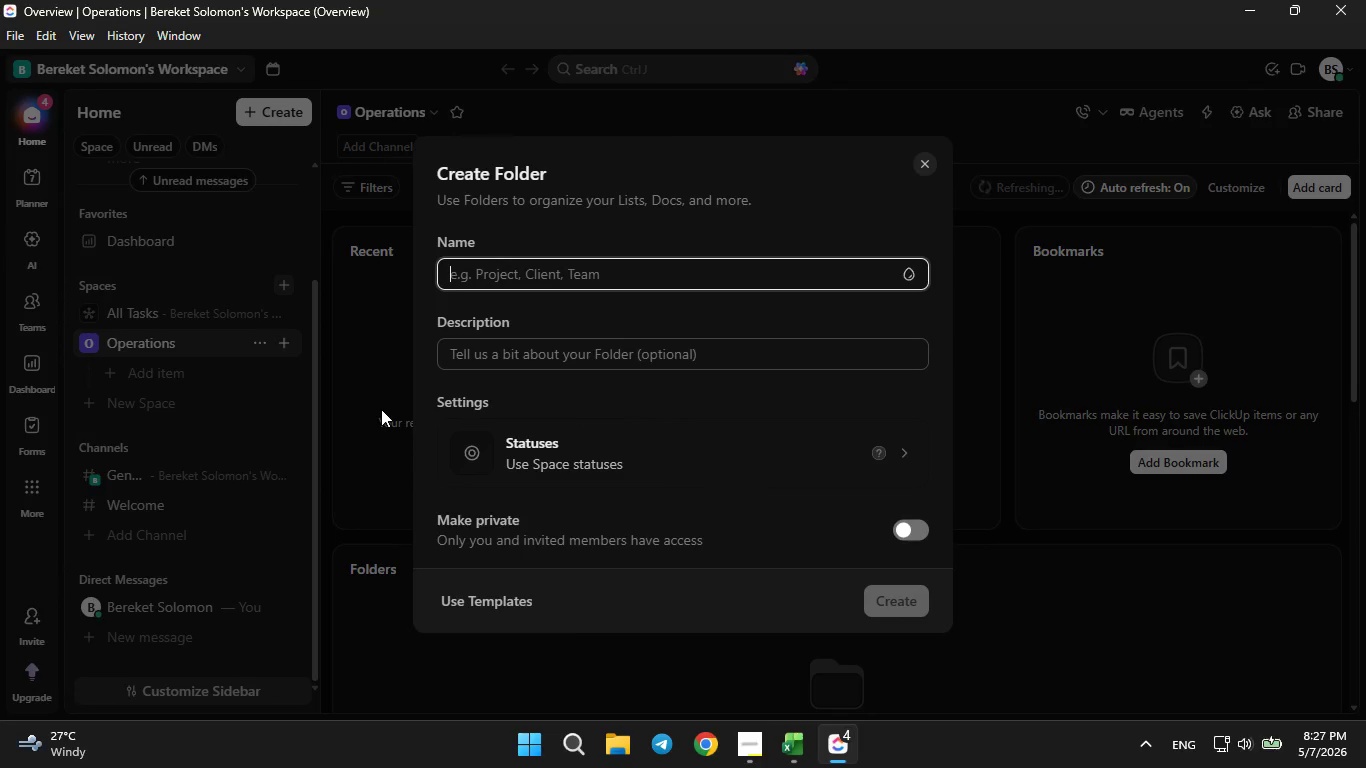 
wait(6.06)
 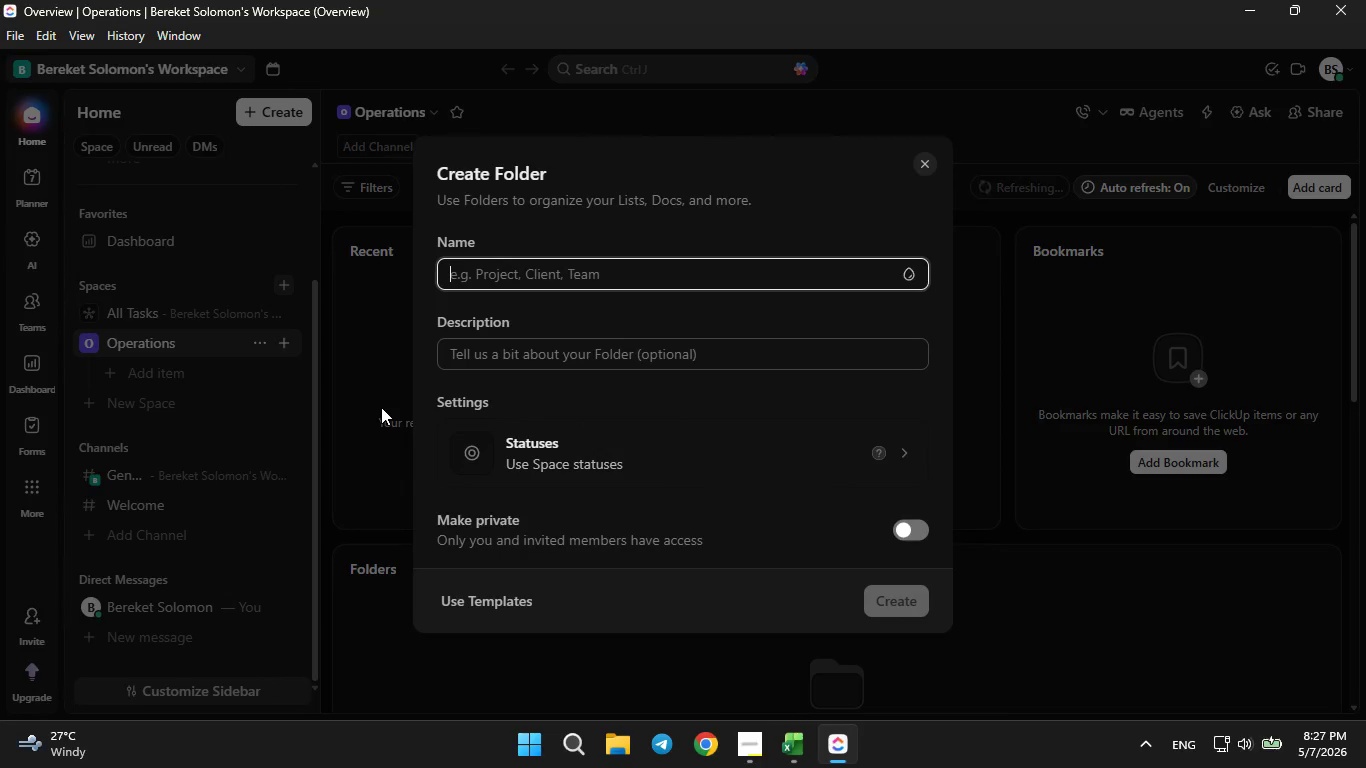 
type(Gym Communication)
 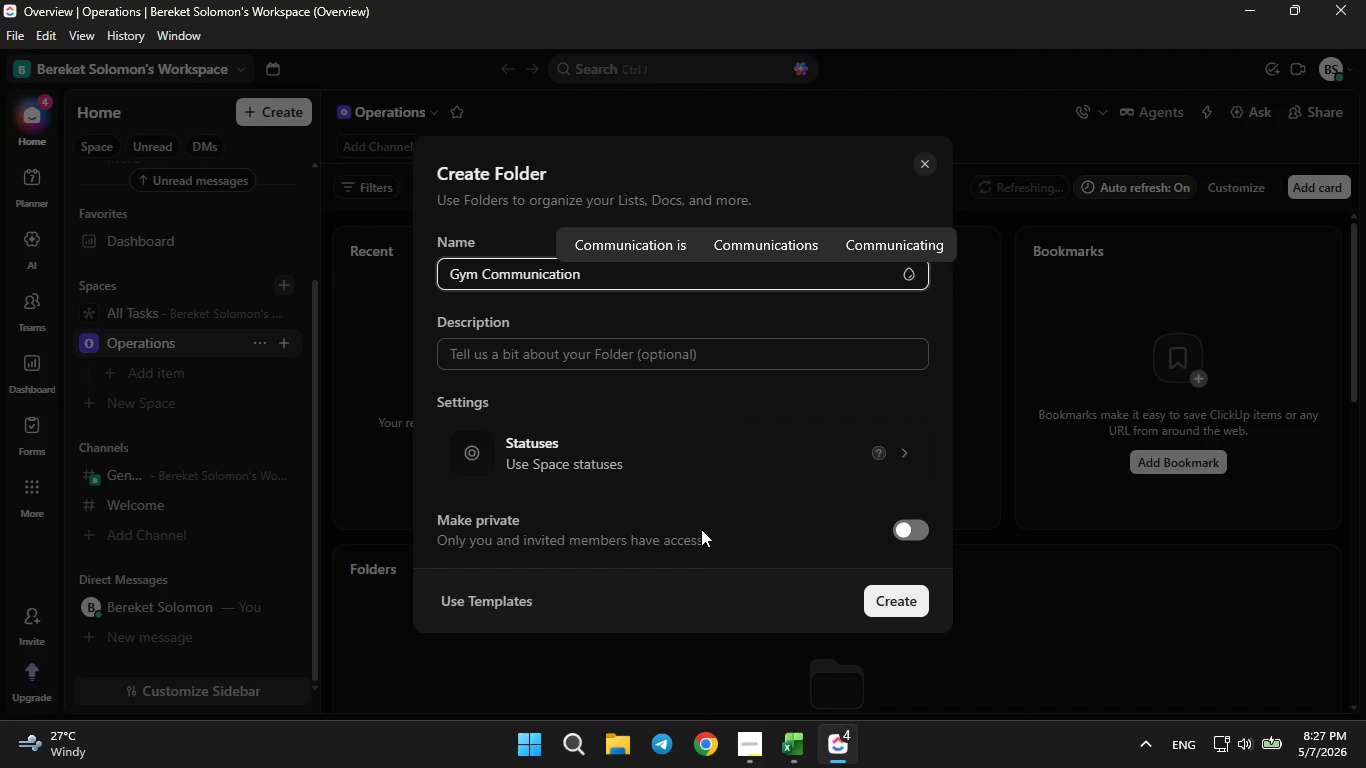 
wait(5.11)
 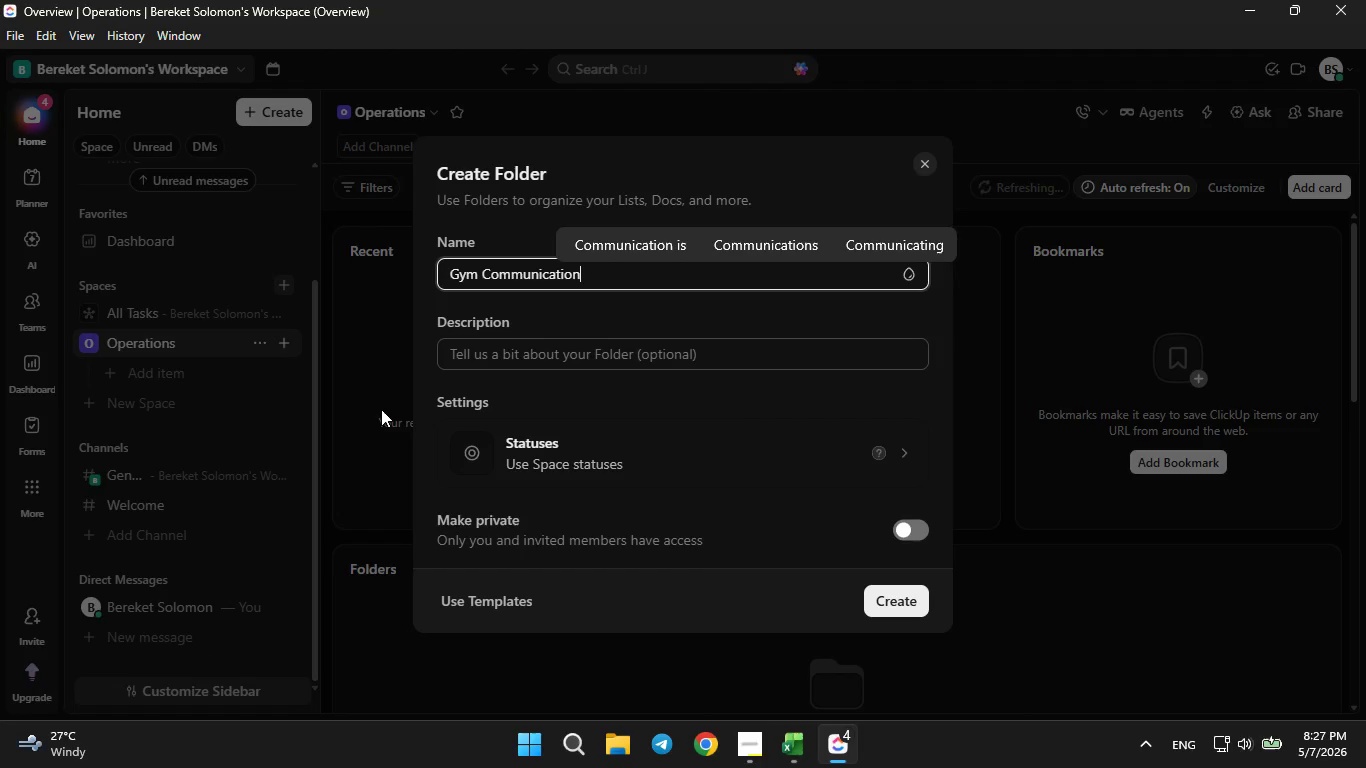 
key(S)
 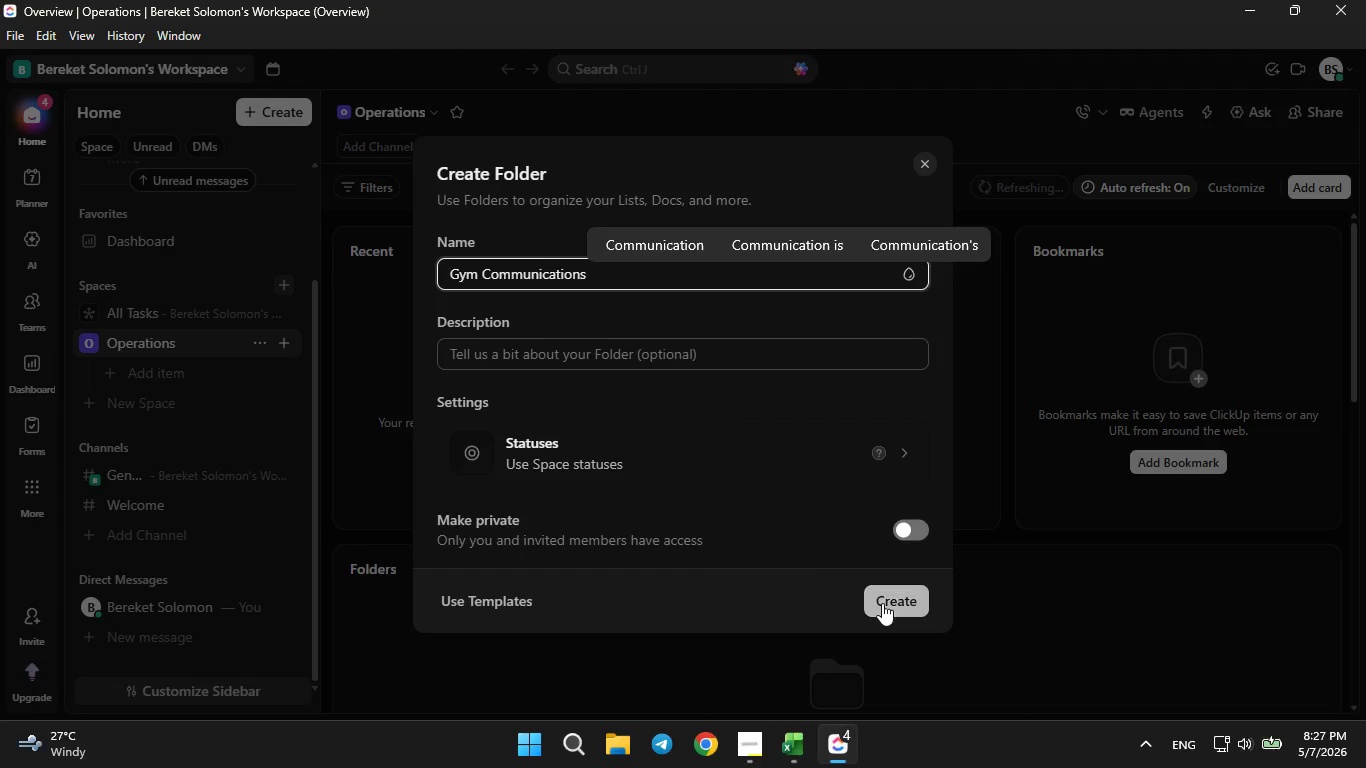 
left_click([883, 603])
 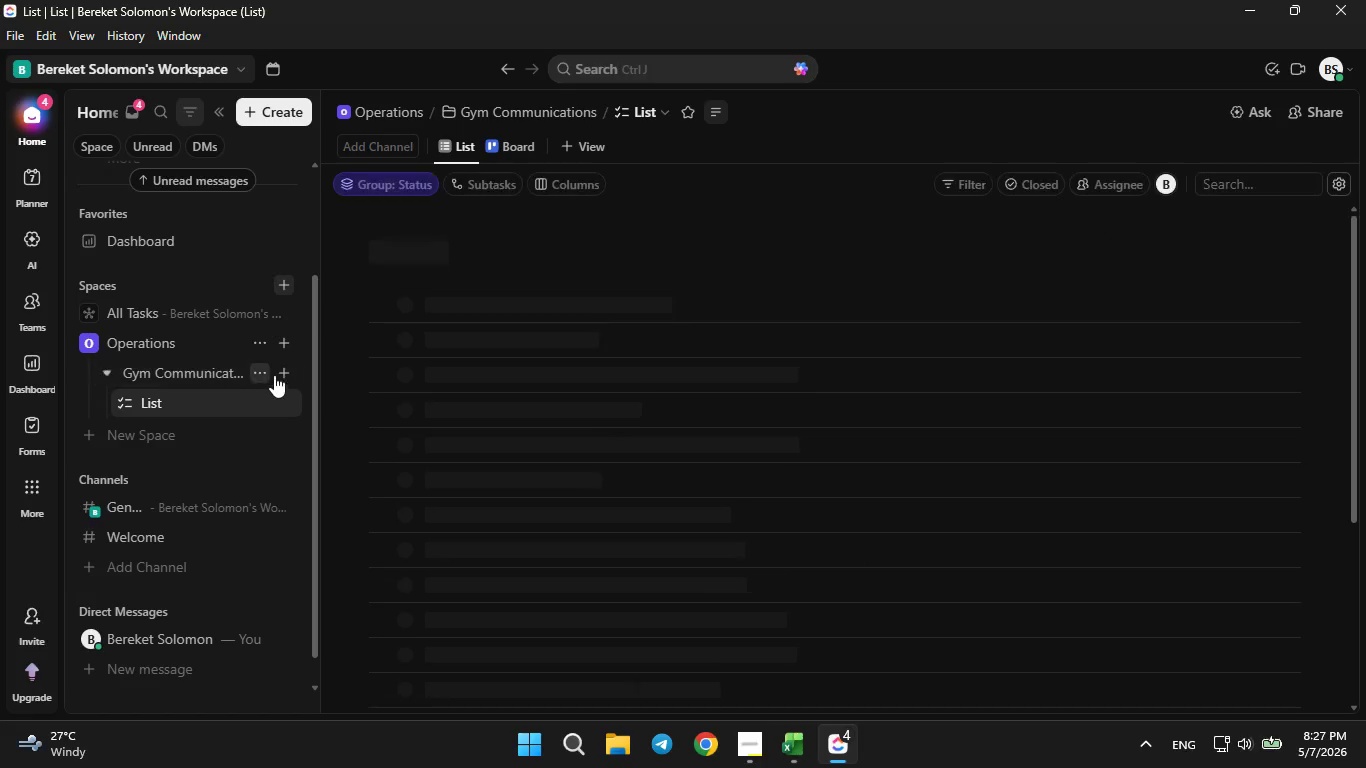 
left_click([278, 369])
 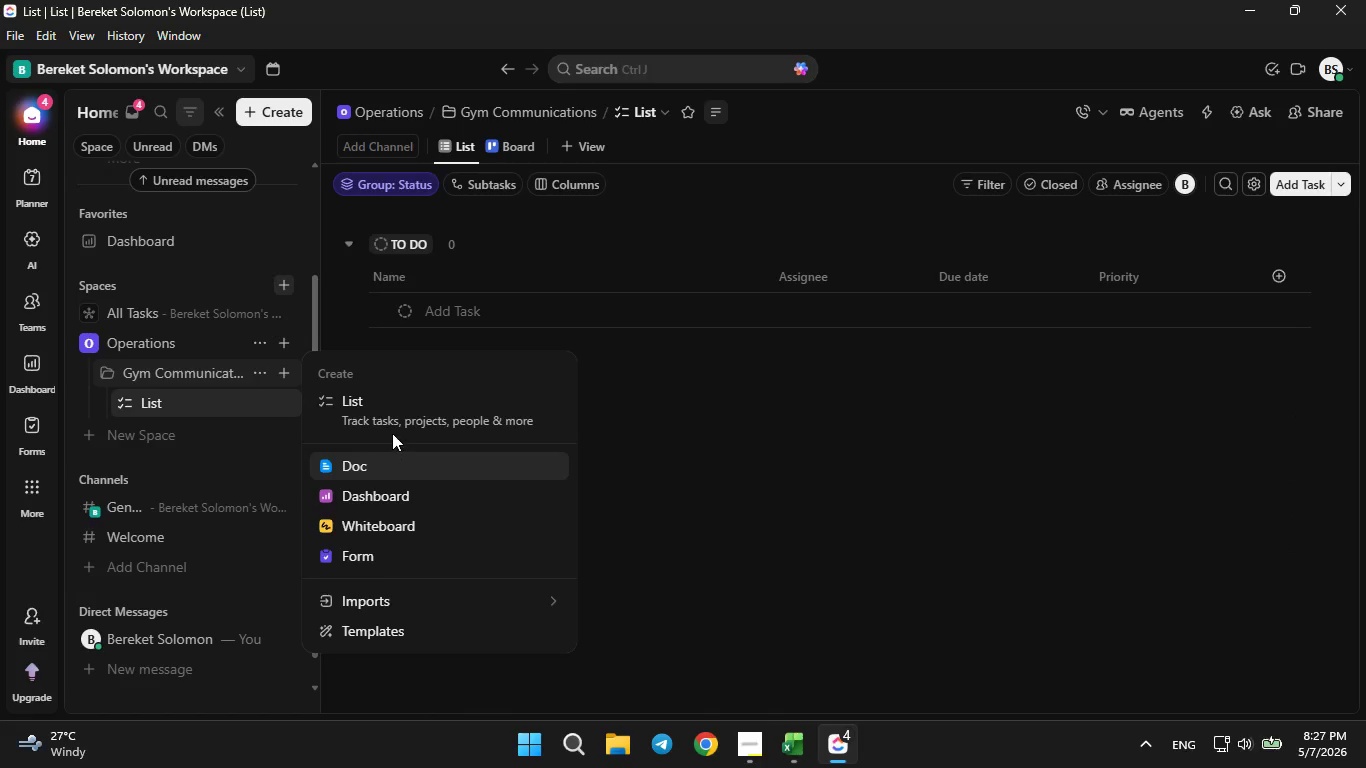 
left_click([402, 418])
 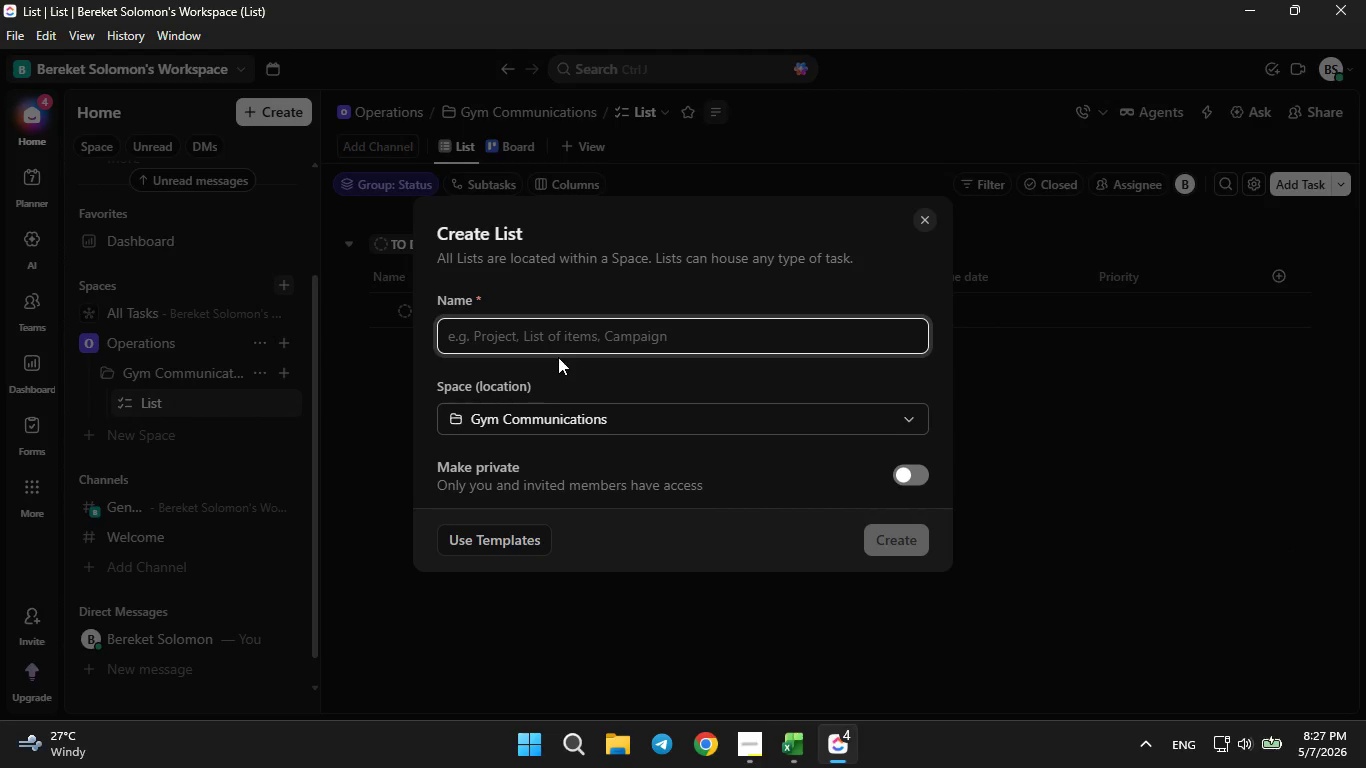 
left_click([568, 343])
 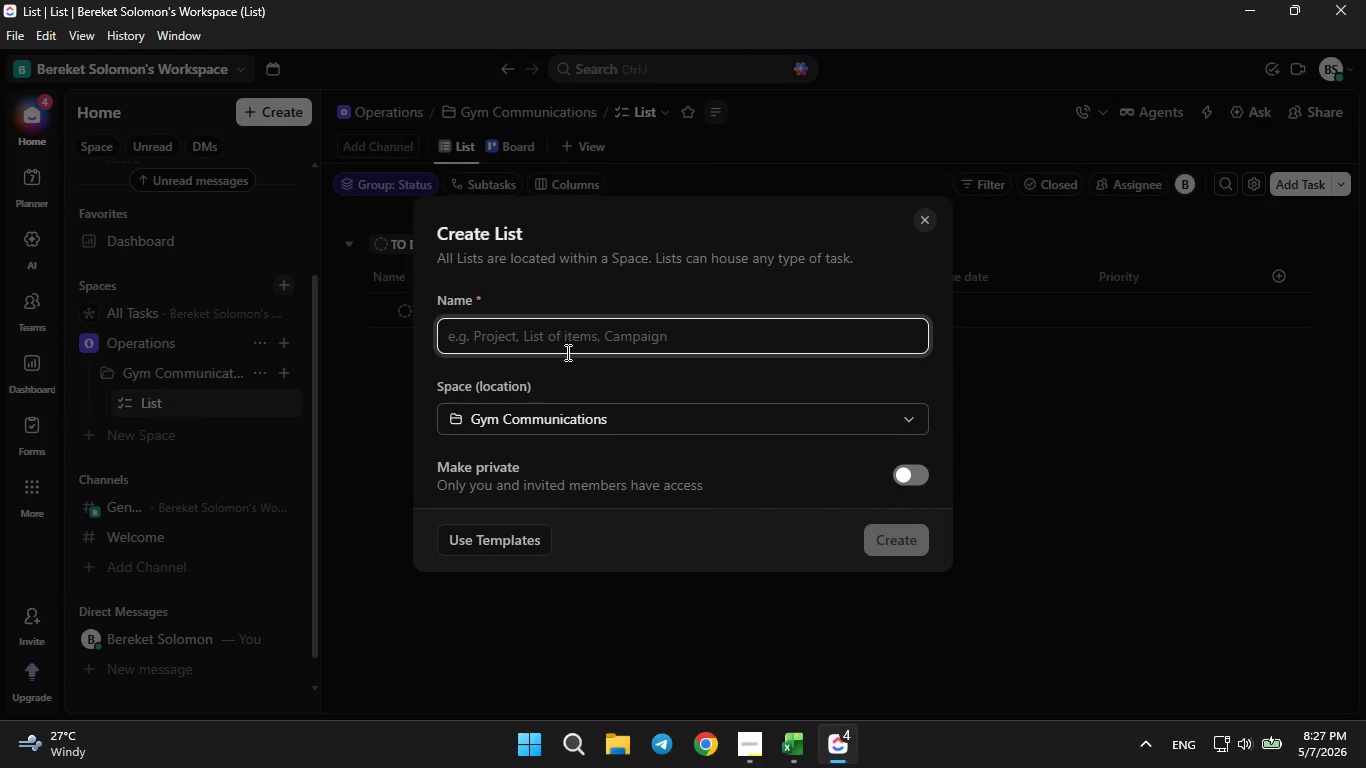 
type(Inbound Gym Leads)
 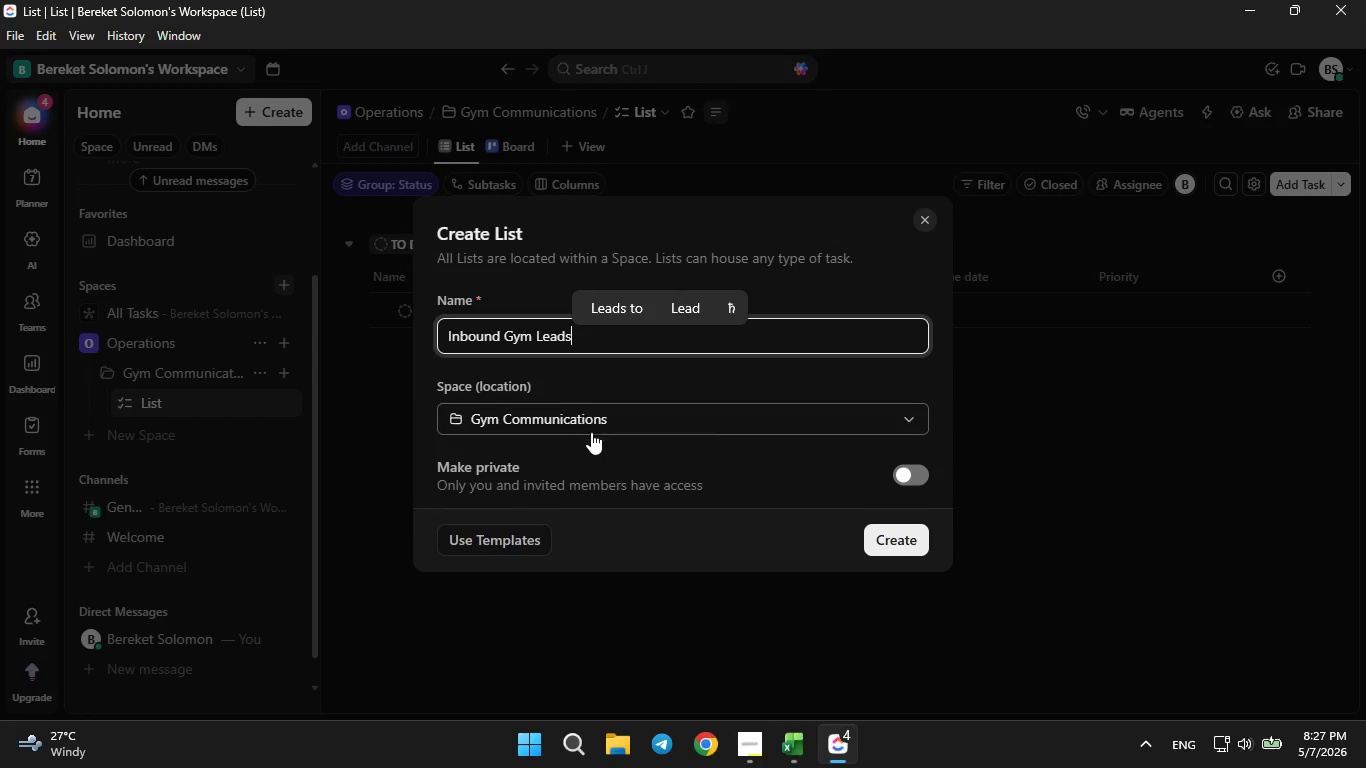 
left_click([906, 538])
 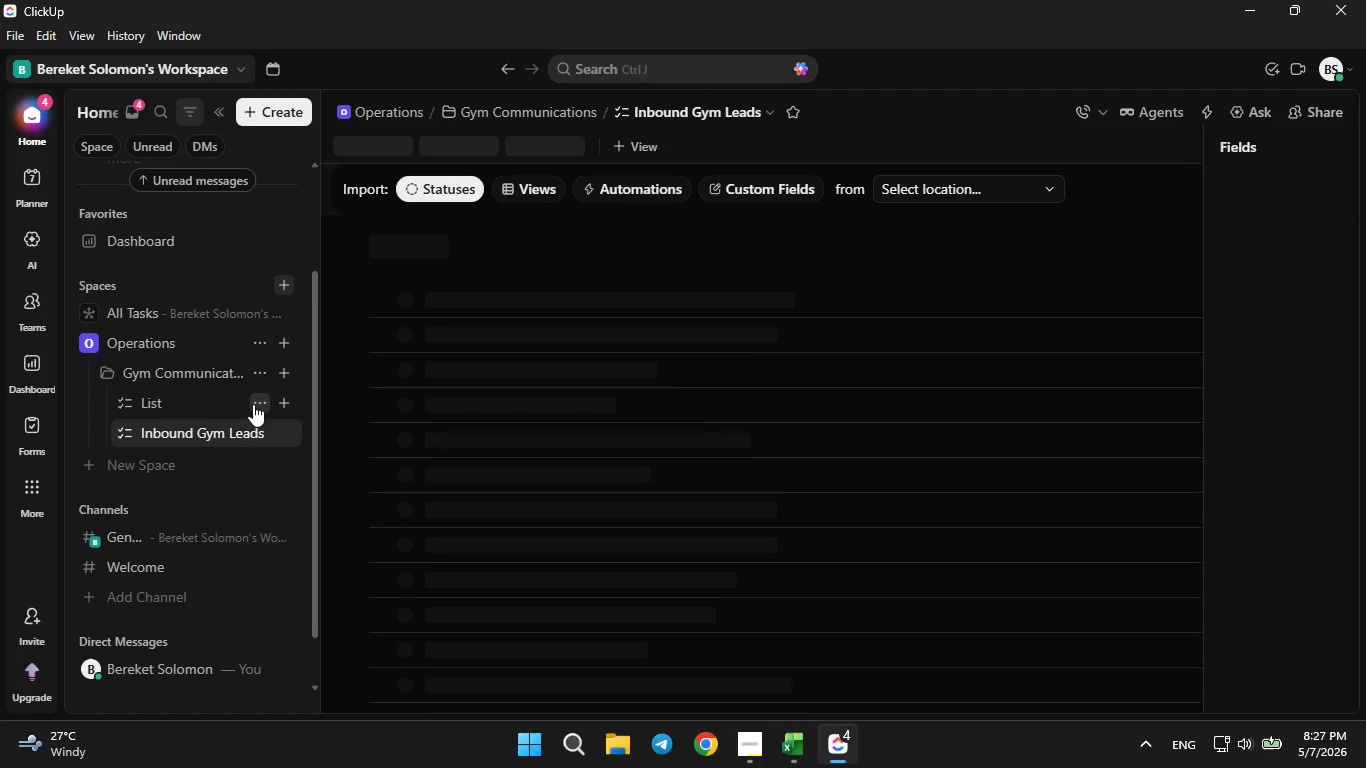 
left_click([254, 401])
 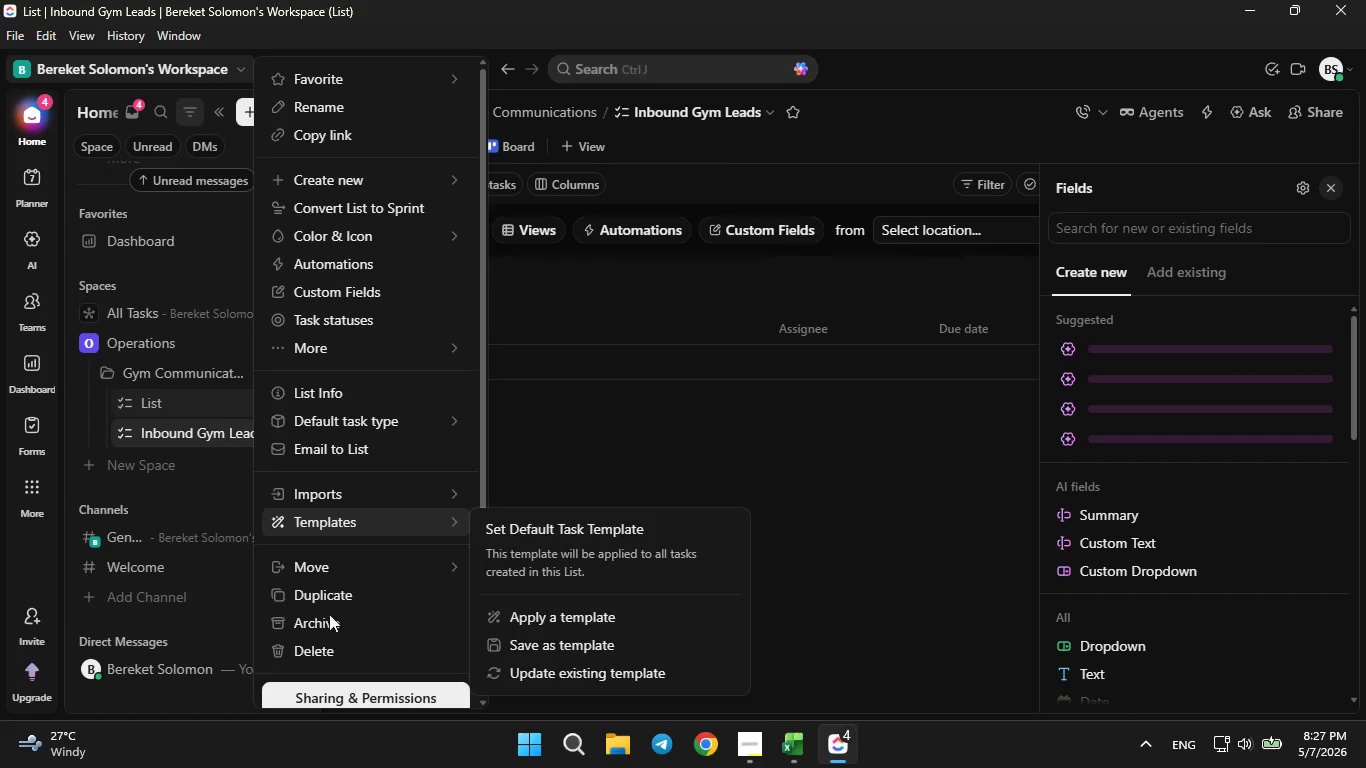 
left_click([316, 658])
 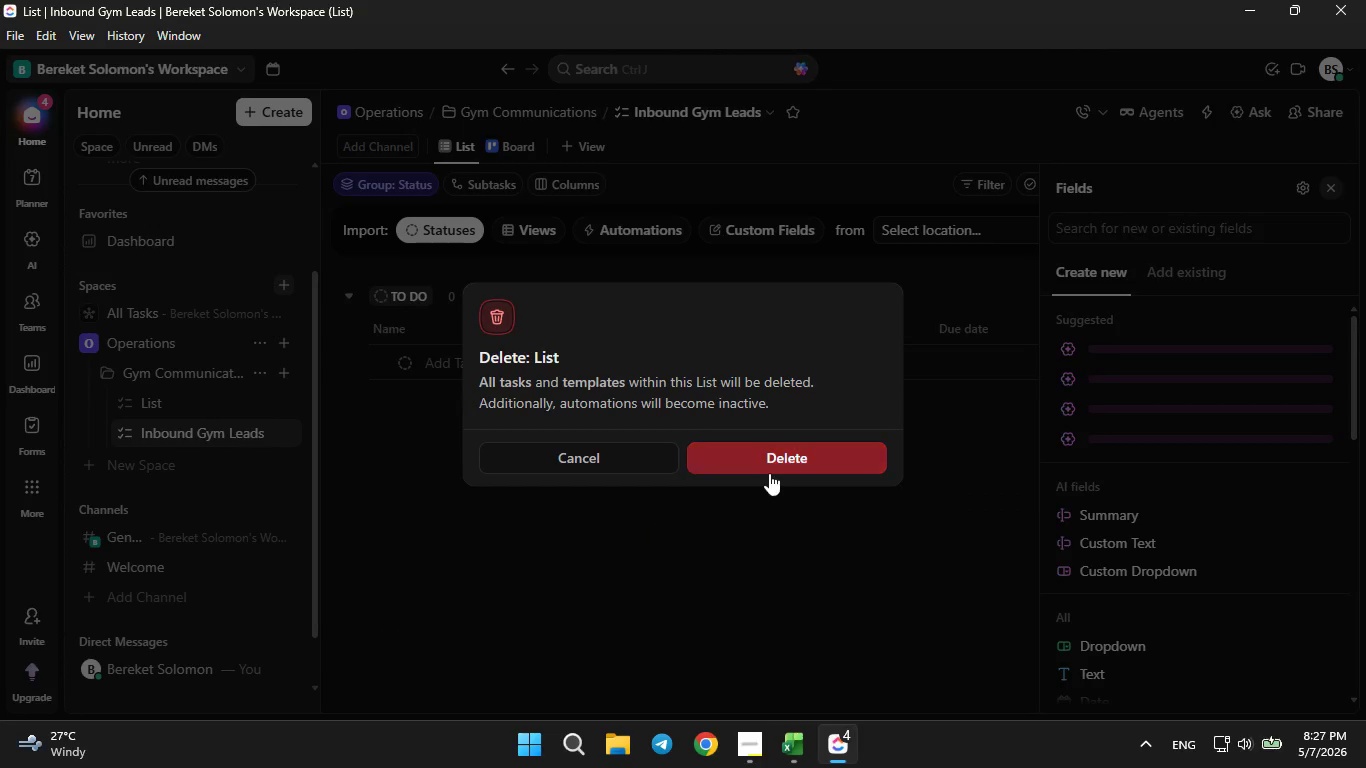 
left_click([771, 463])
 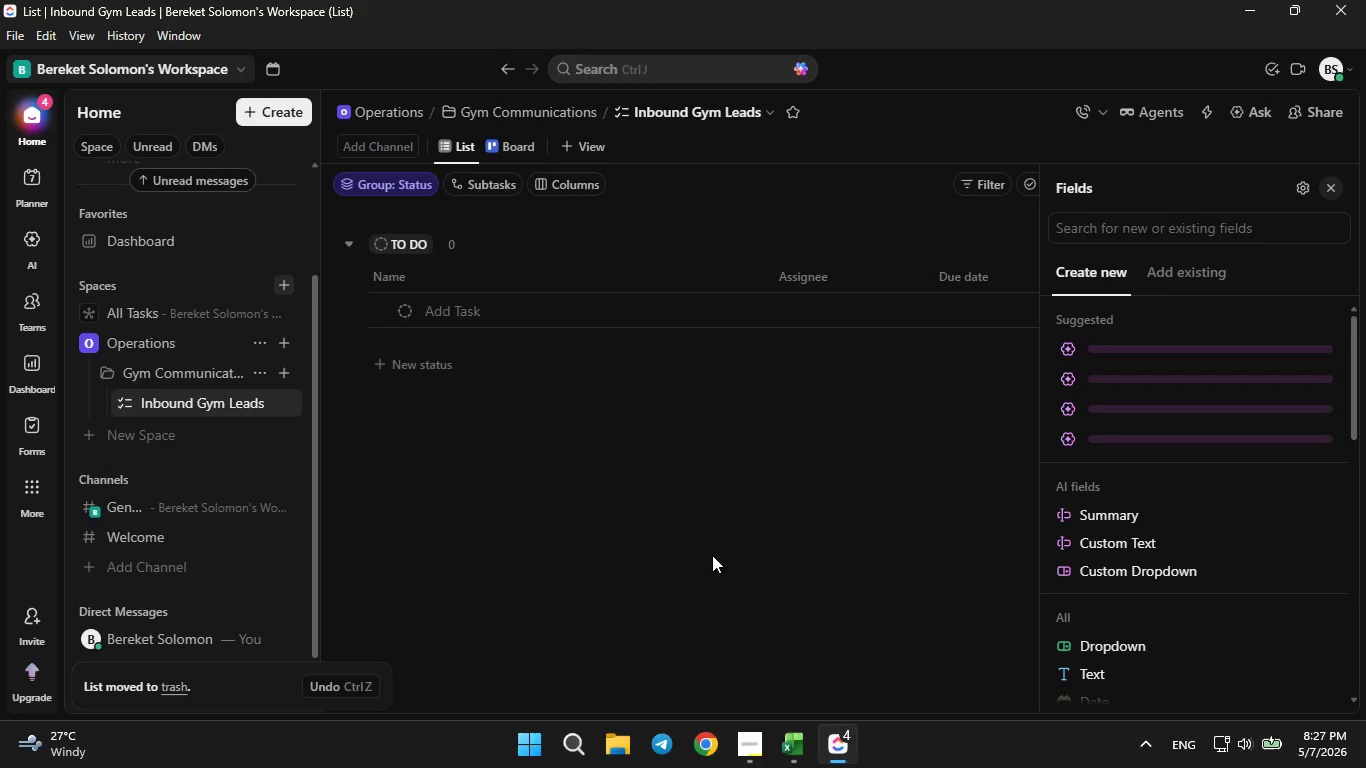 
left_click([617, 550])
 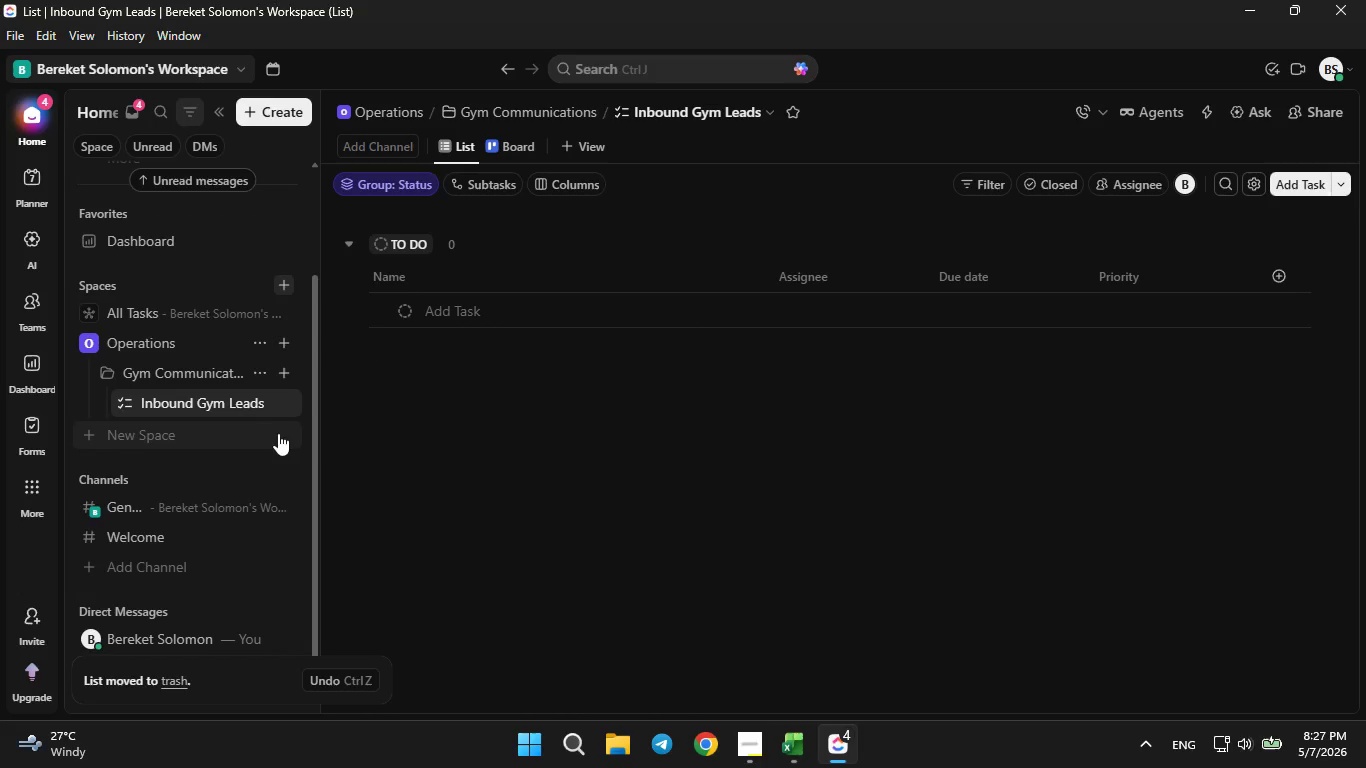 
left_click([264, 402])
 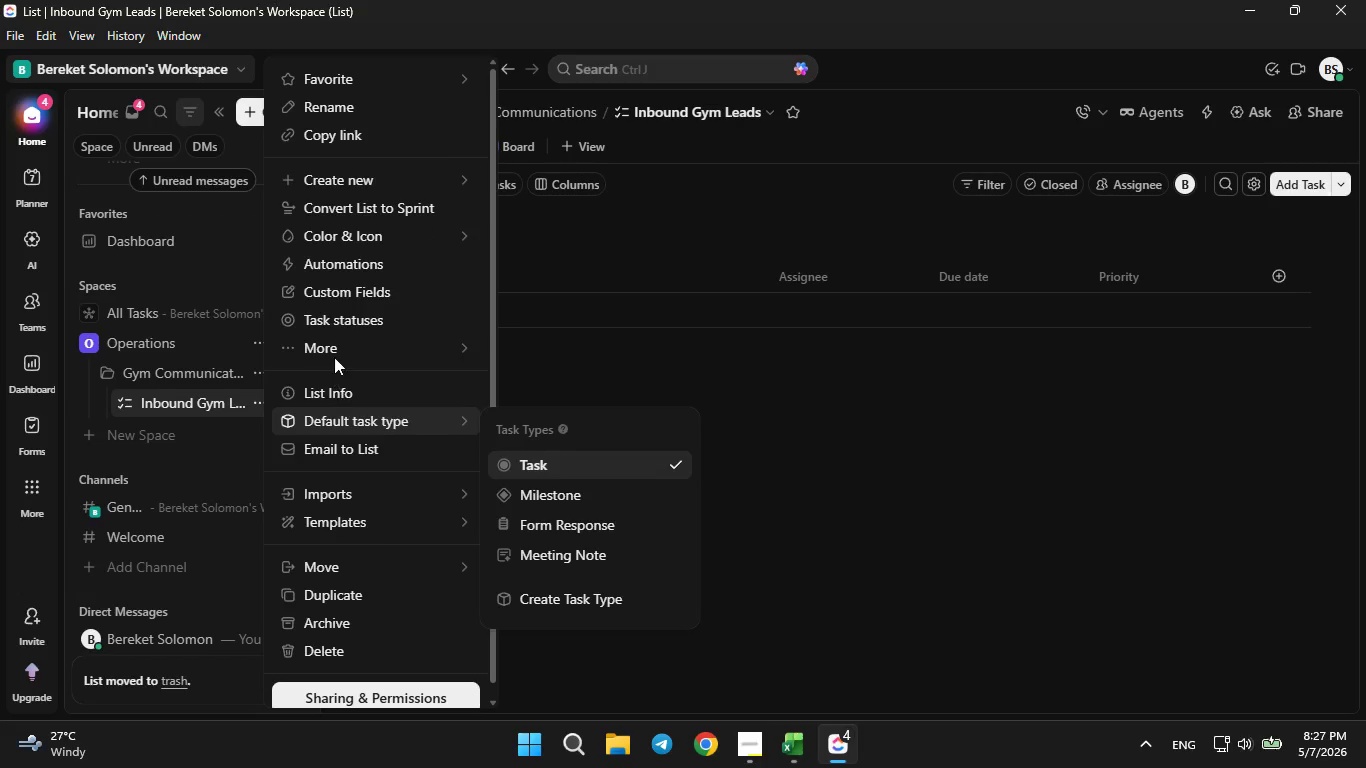 
left_click([349, 290])
 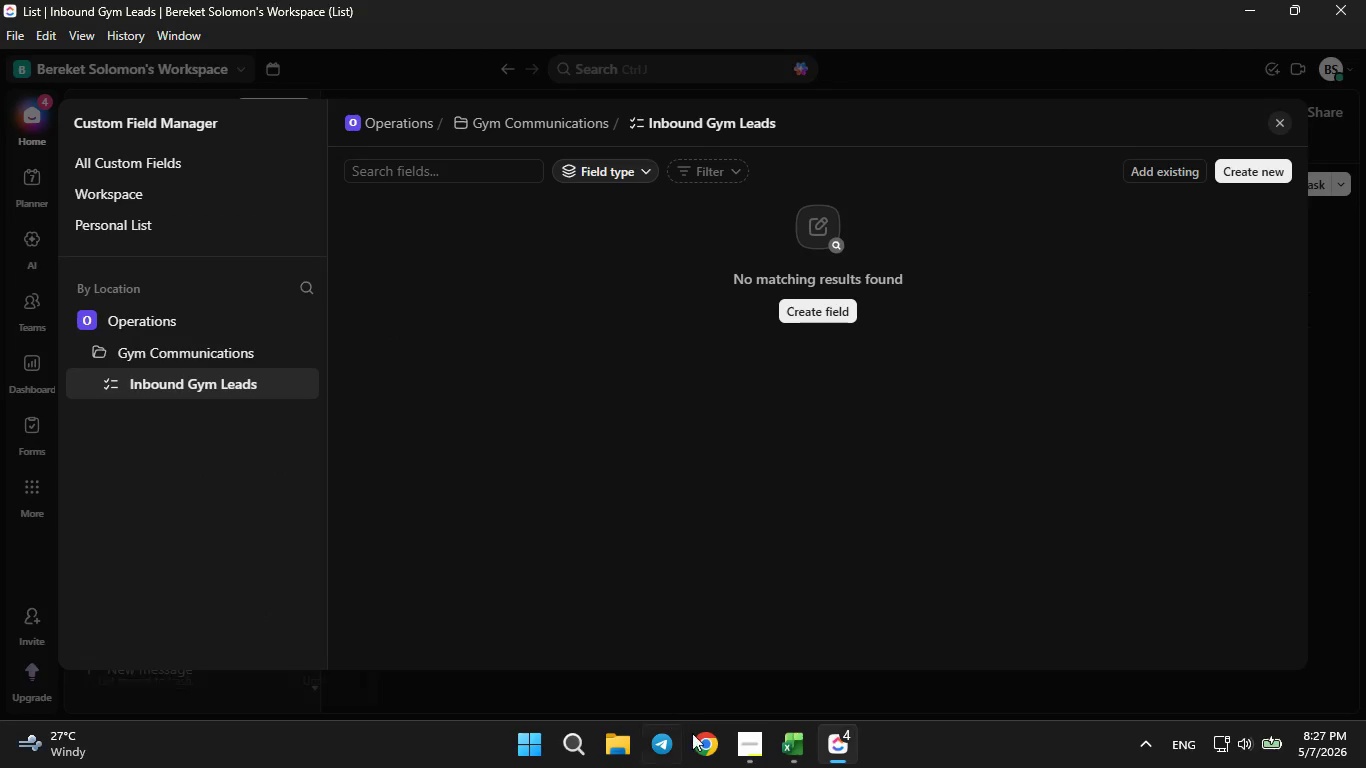 
left_click([780, 741])
 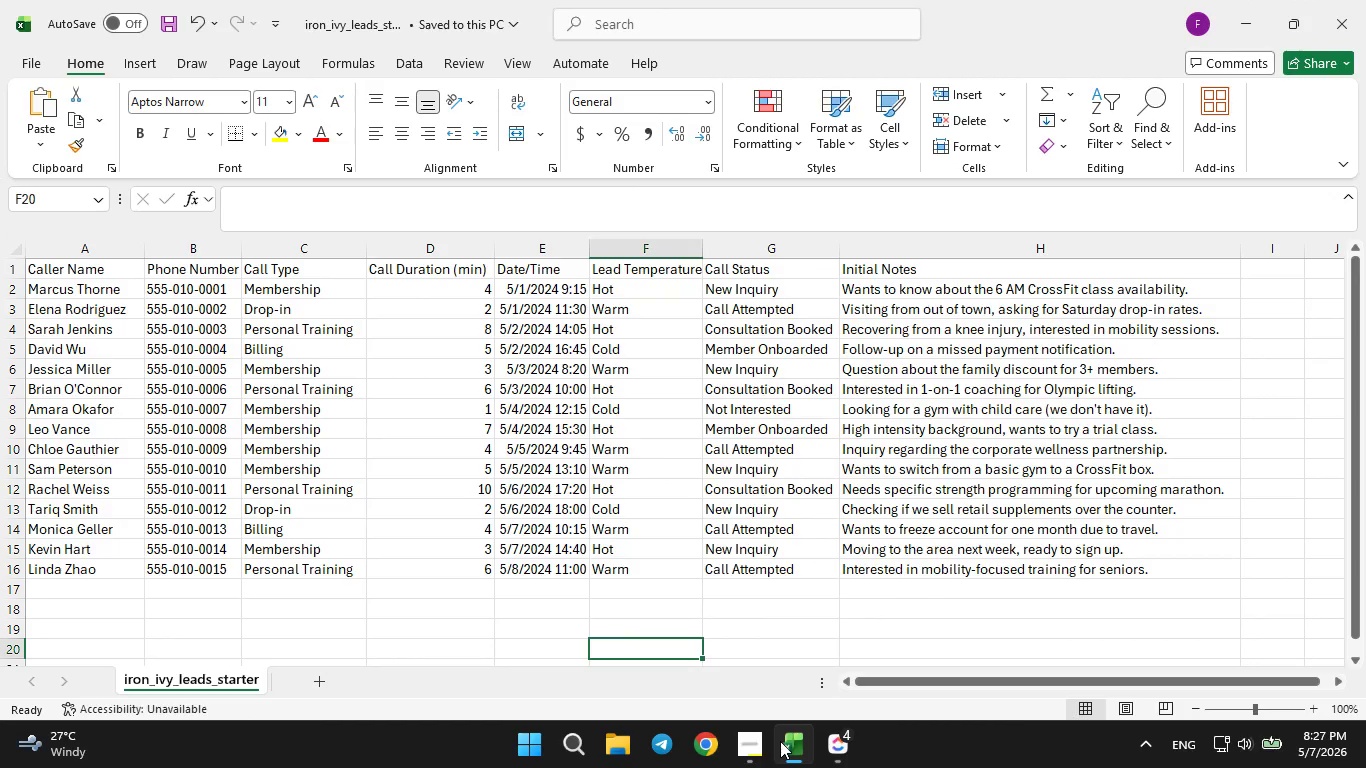 
double_click([780, 741])
 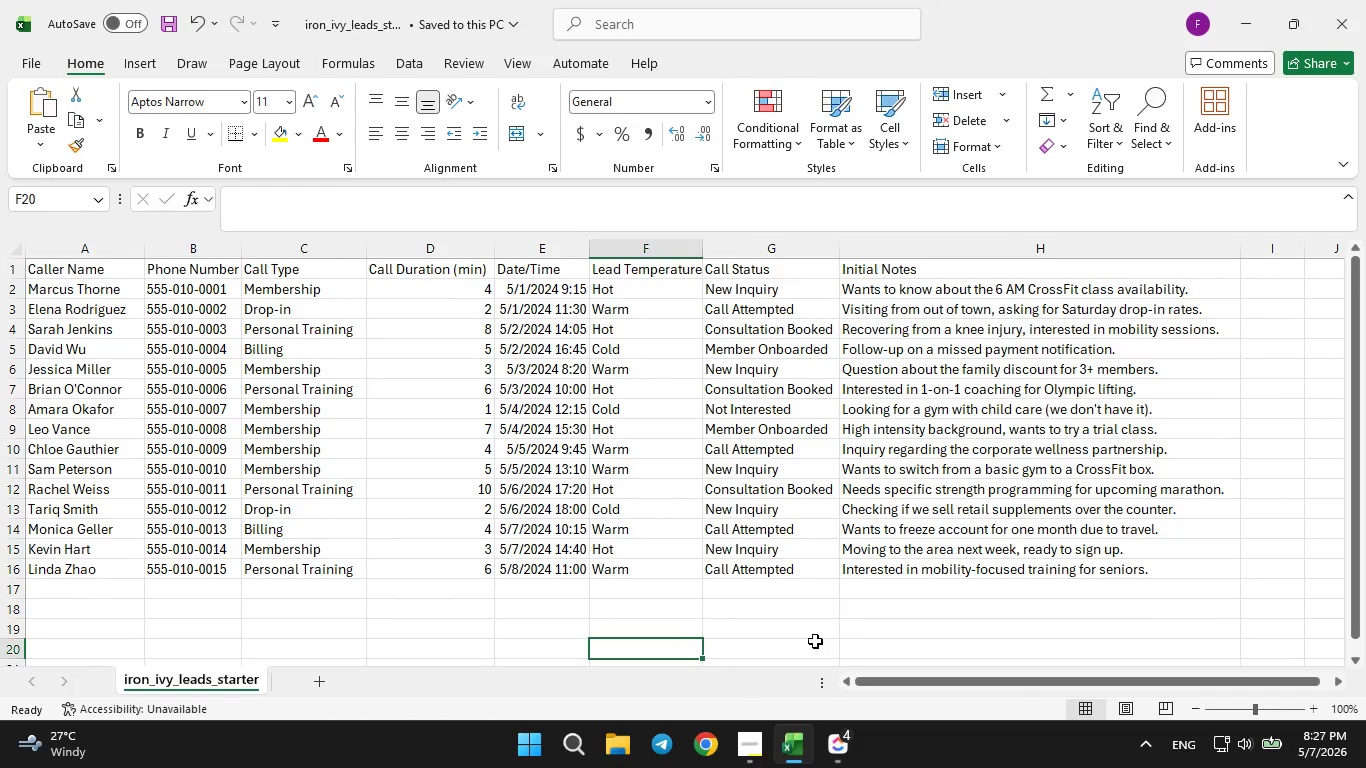 
mouse_move([826, 739])
 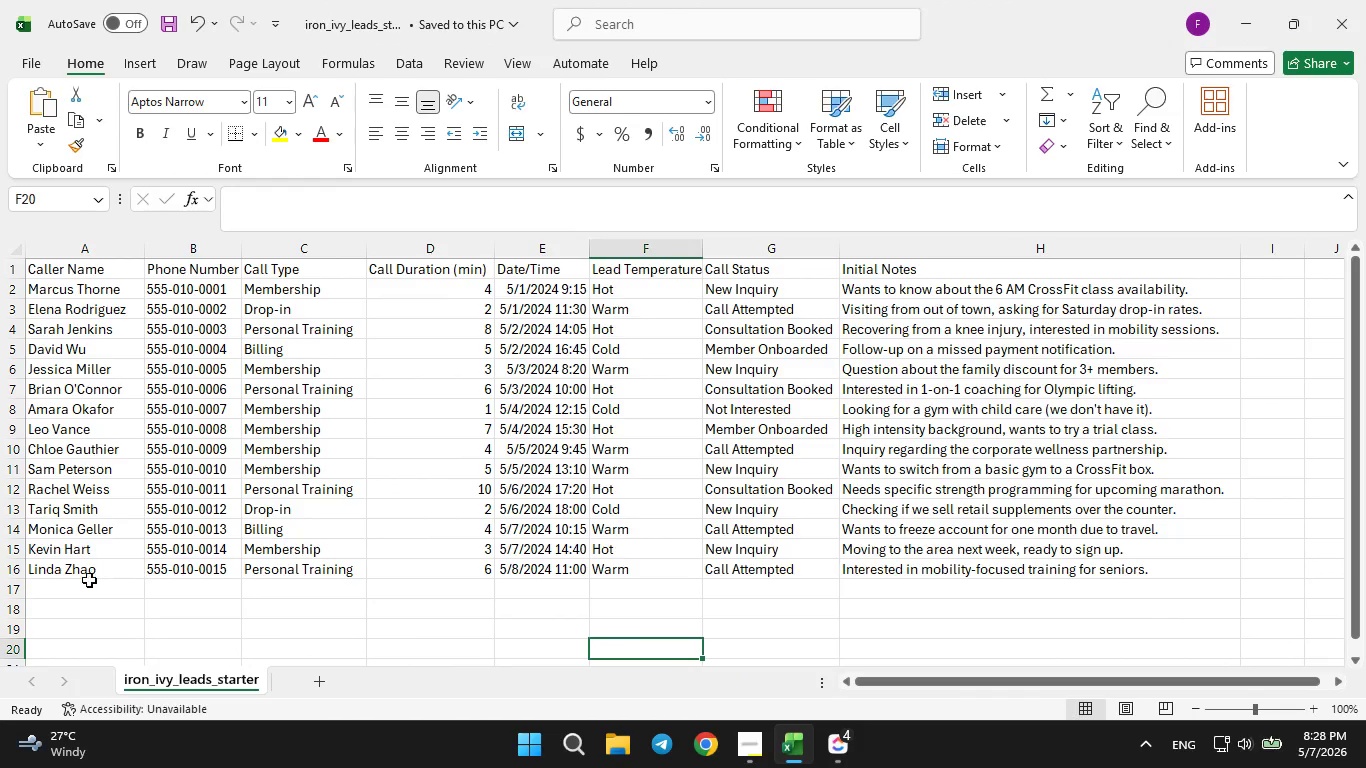 
double_click([85, 581])
 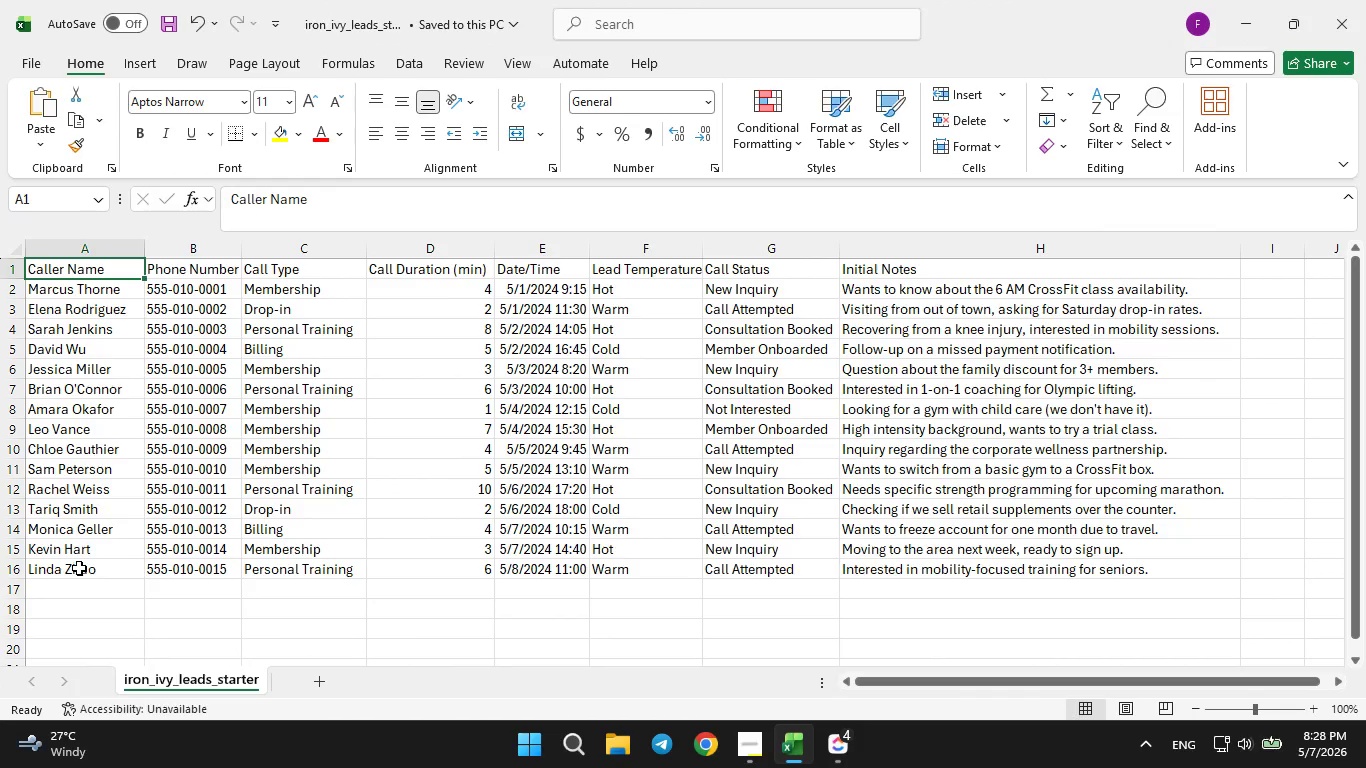 
left_click([79, 568])
 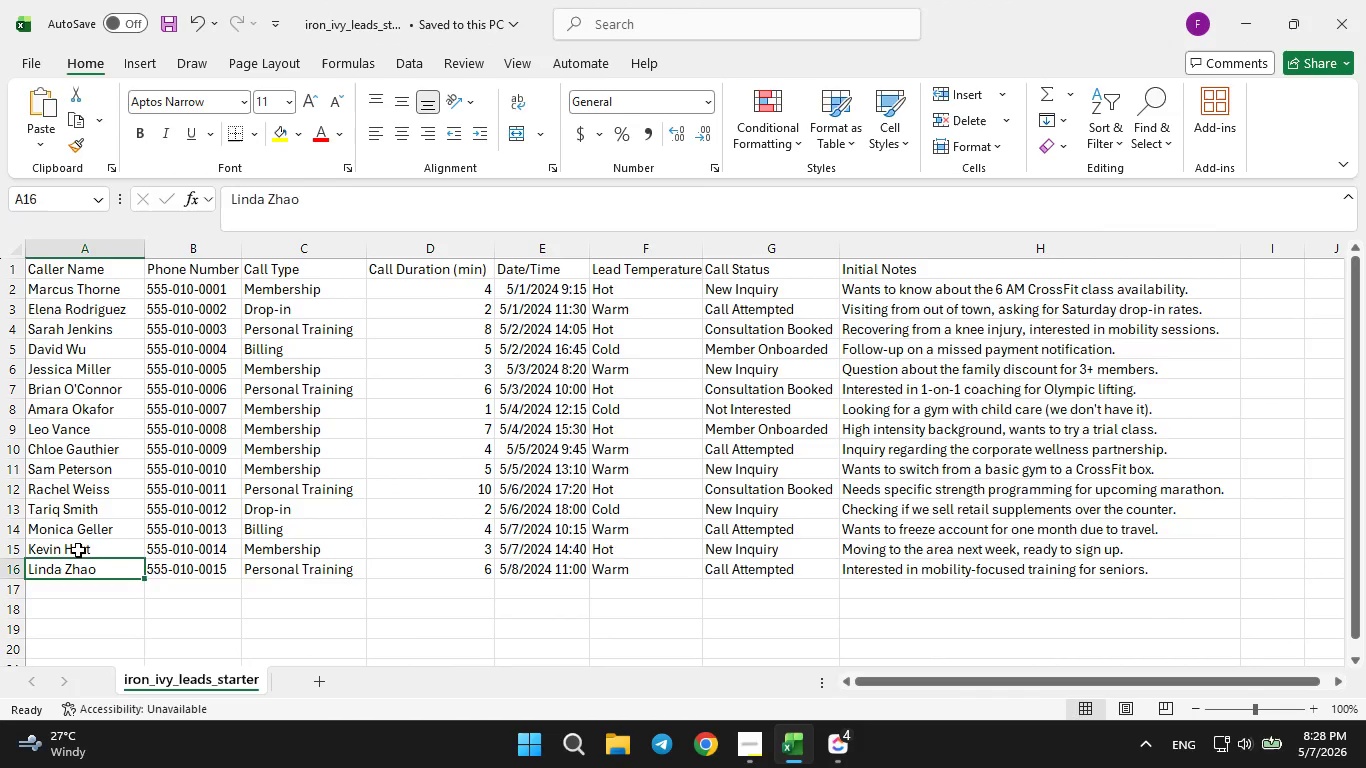 
double_click([78, 550])
 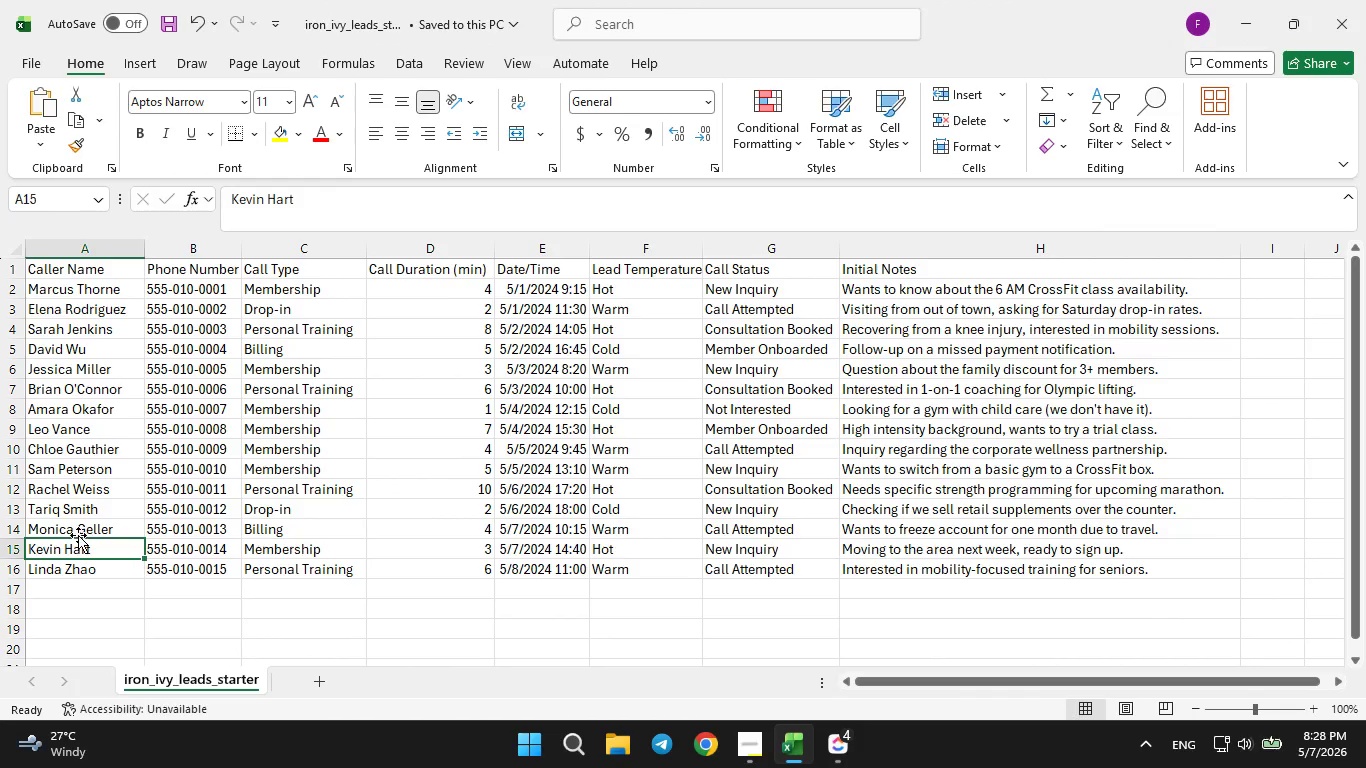 
triple_click([78, 535])
 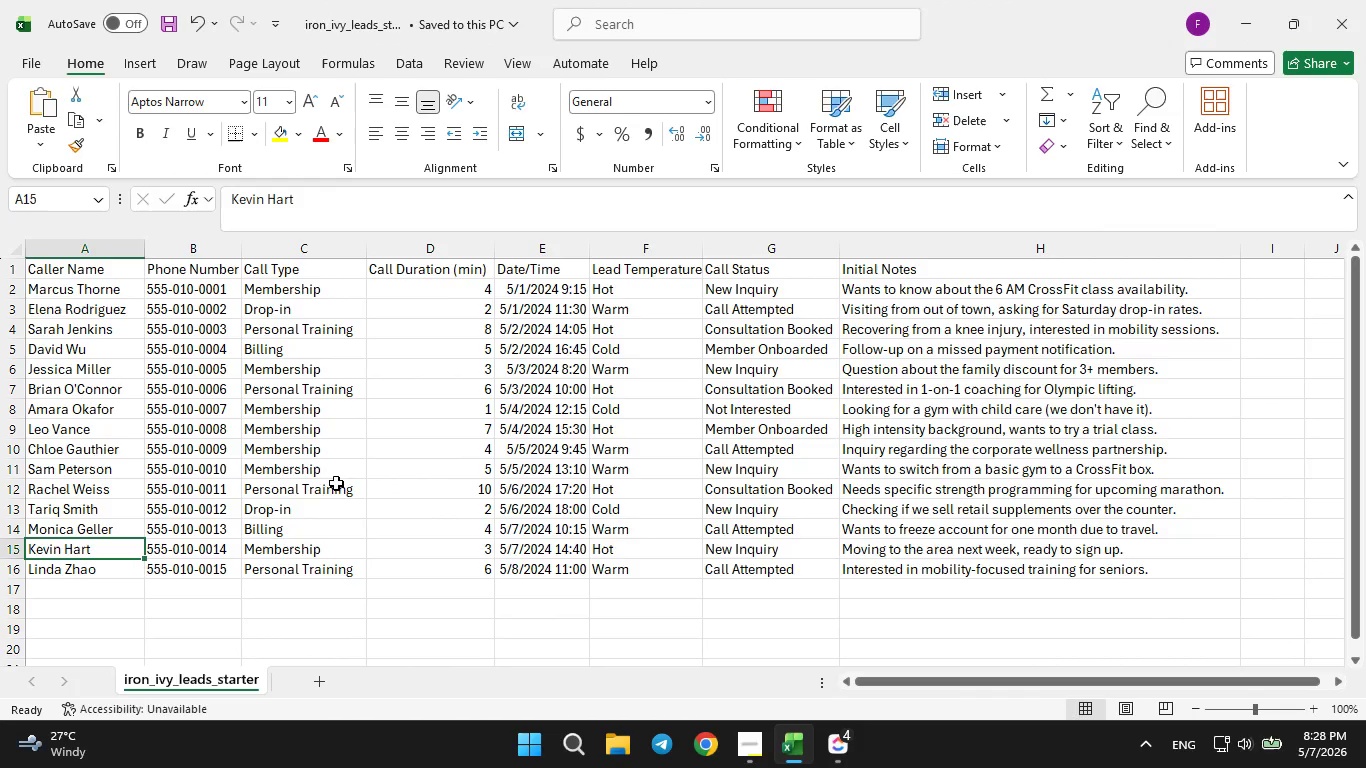 
left_click([844, 747])
 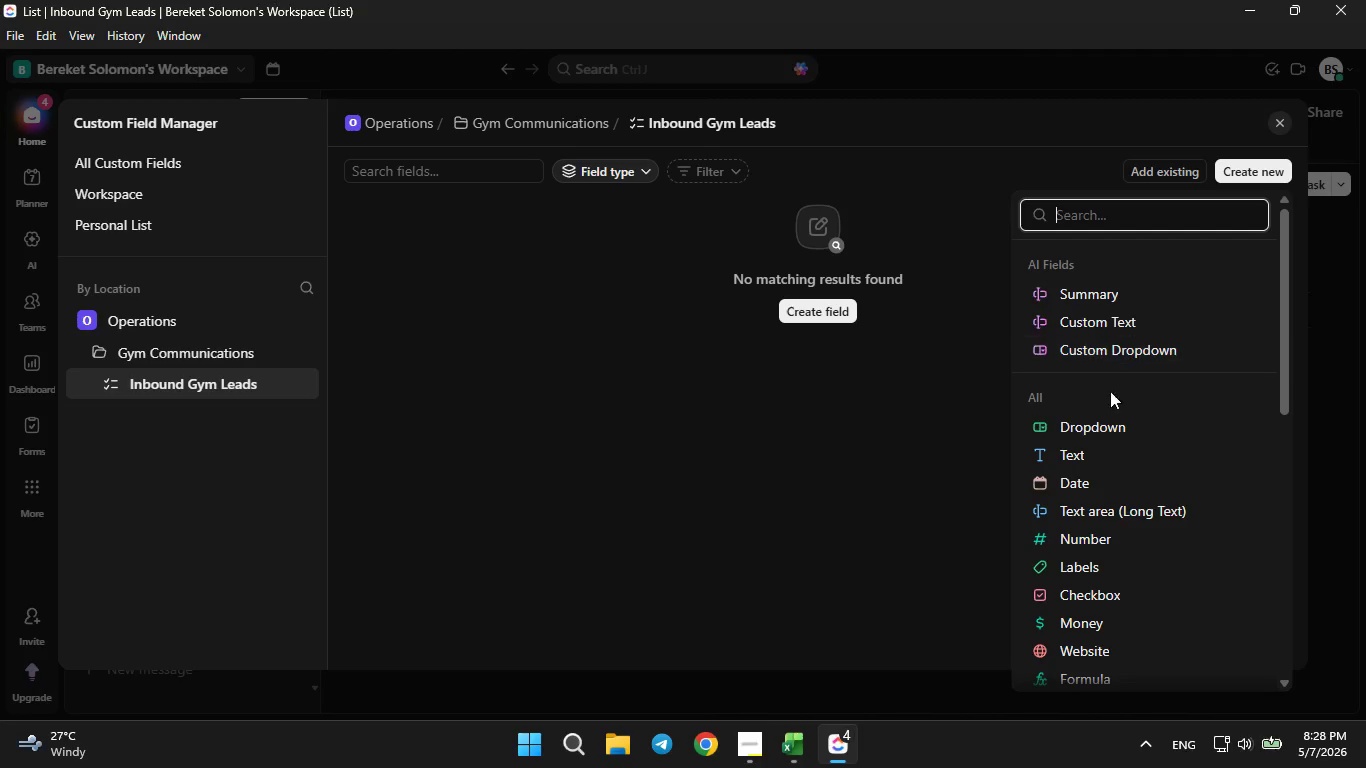 
left_click([1106, 443])
 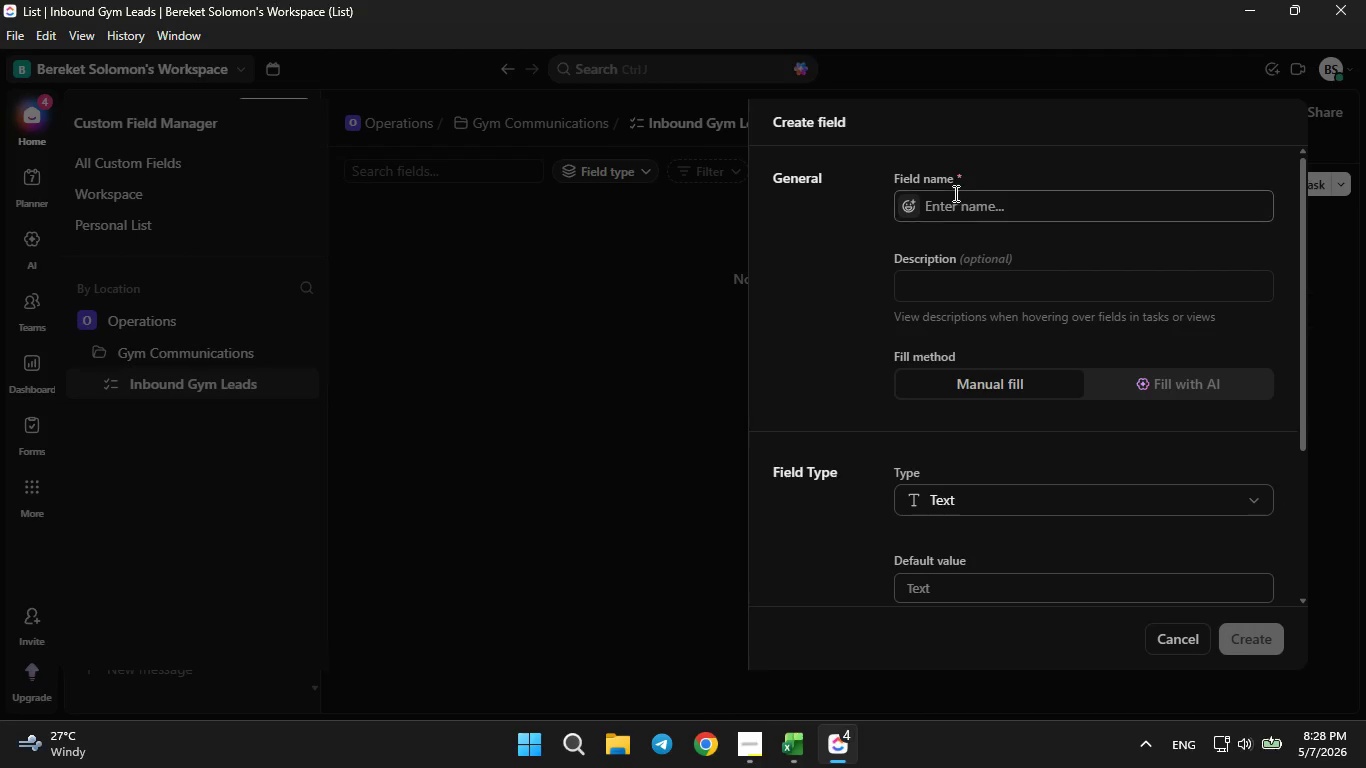 
left_click([956, 205])
 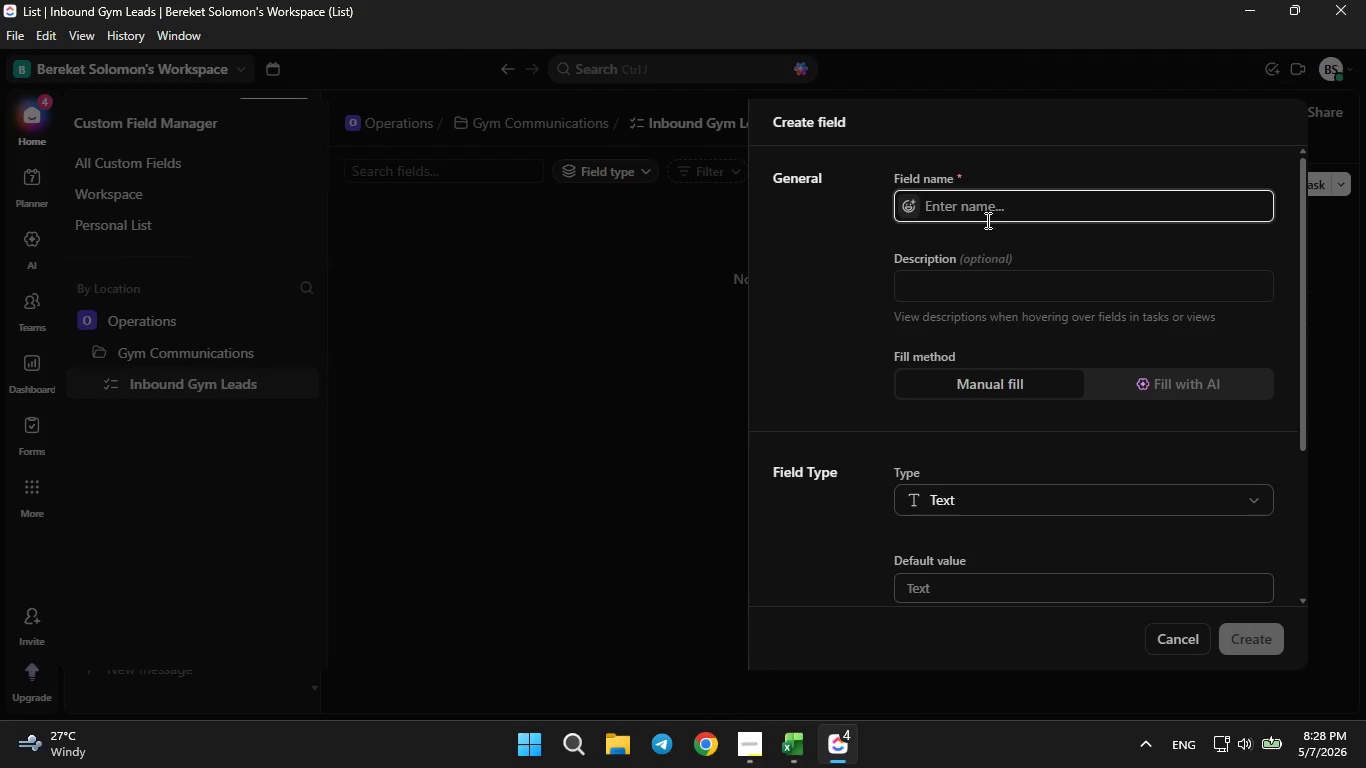 
type(Caller Name)
 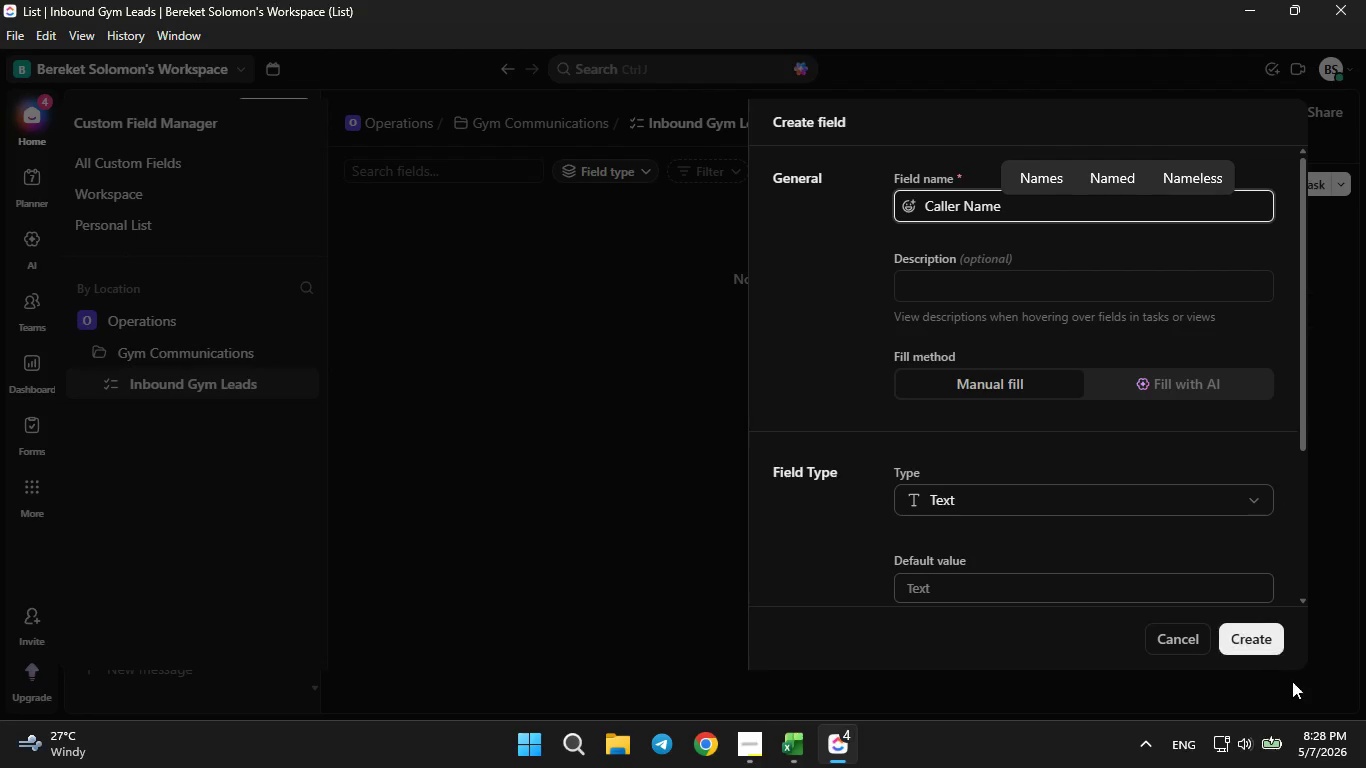 
left_click([1265, 637])
 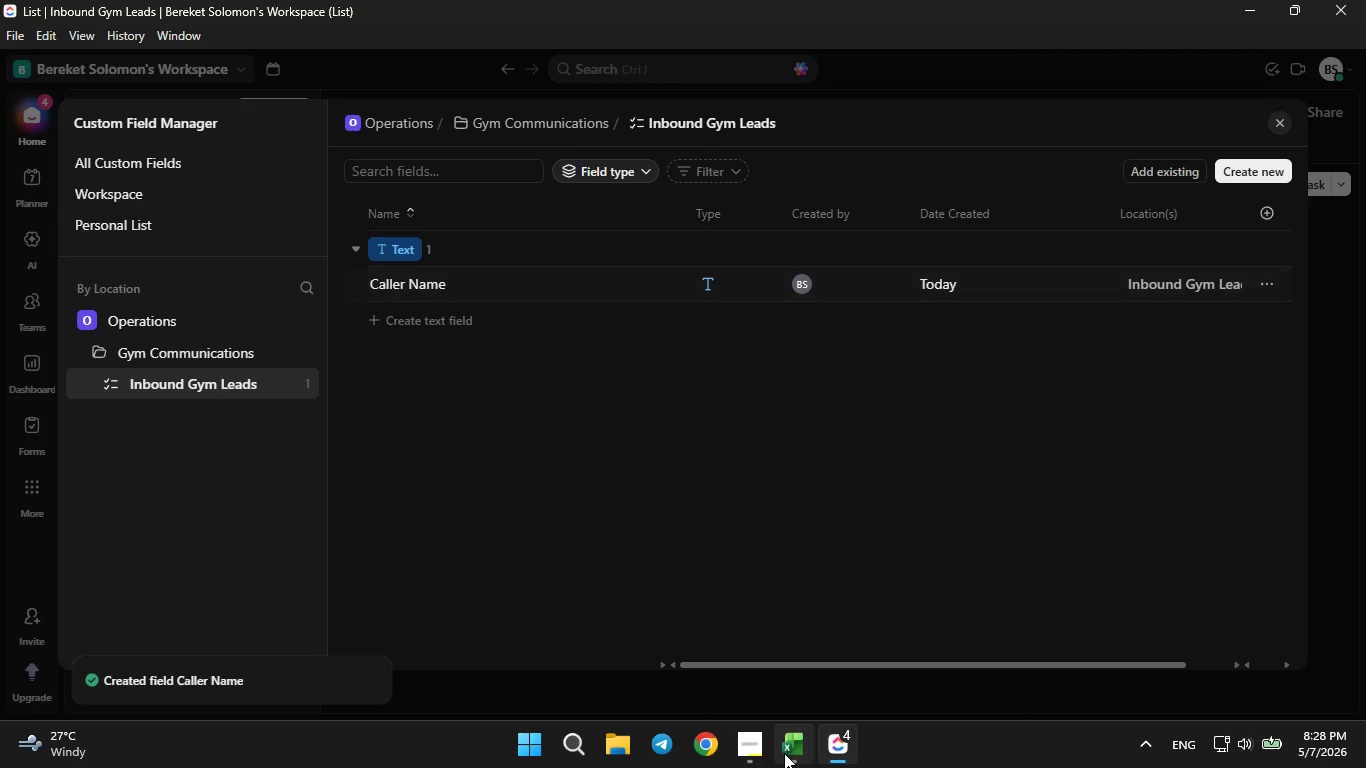 
double_click([759, 747])